 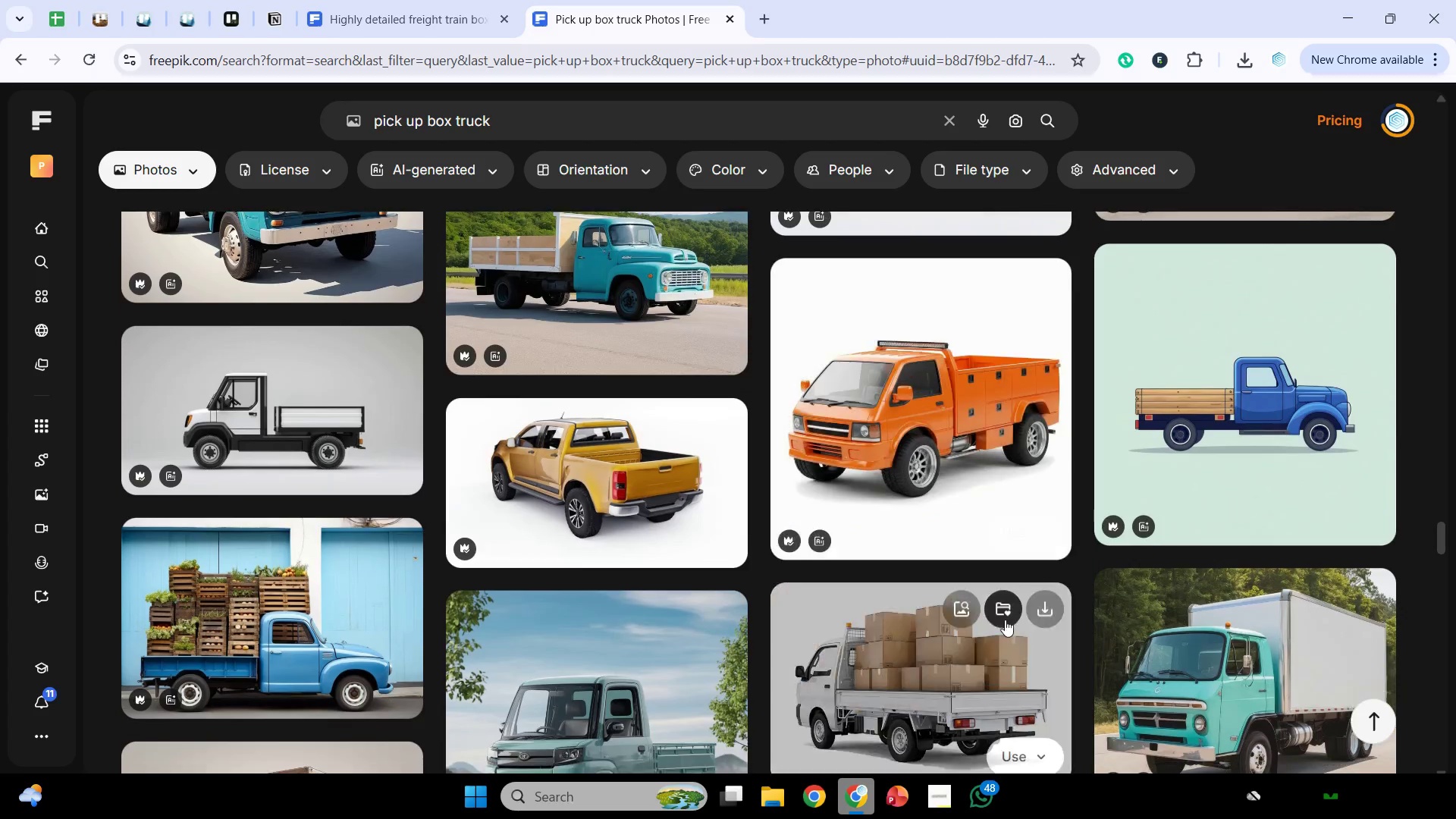 
scroll: coordinate [1114, 603], scroll_direction: down, amount: 11.0
 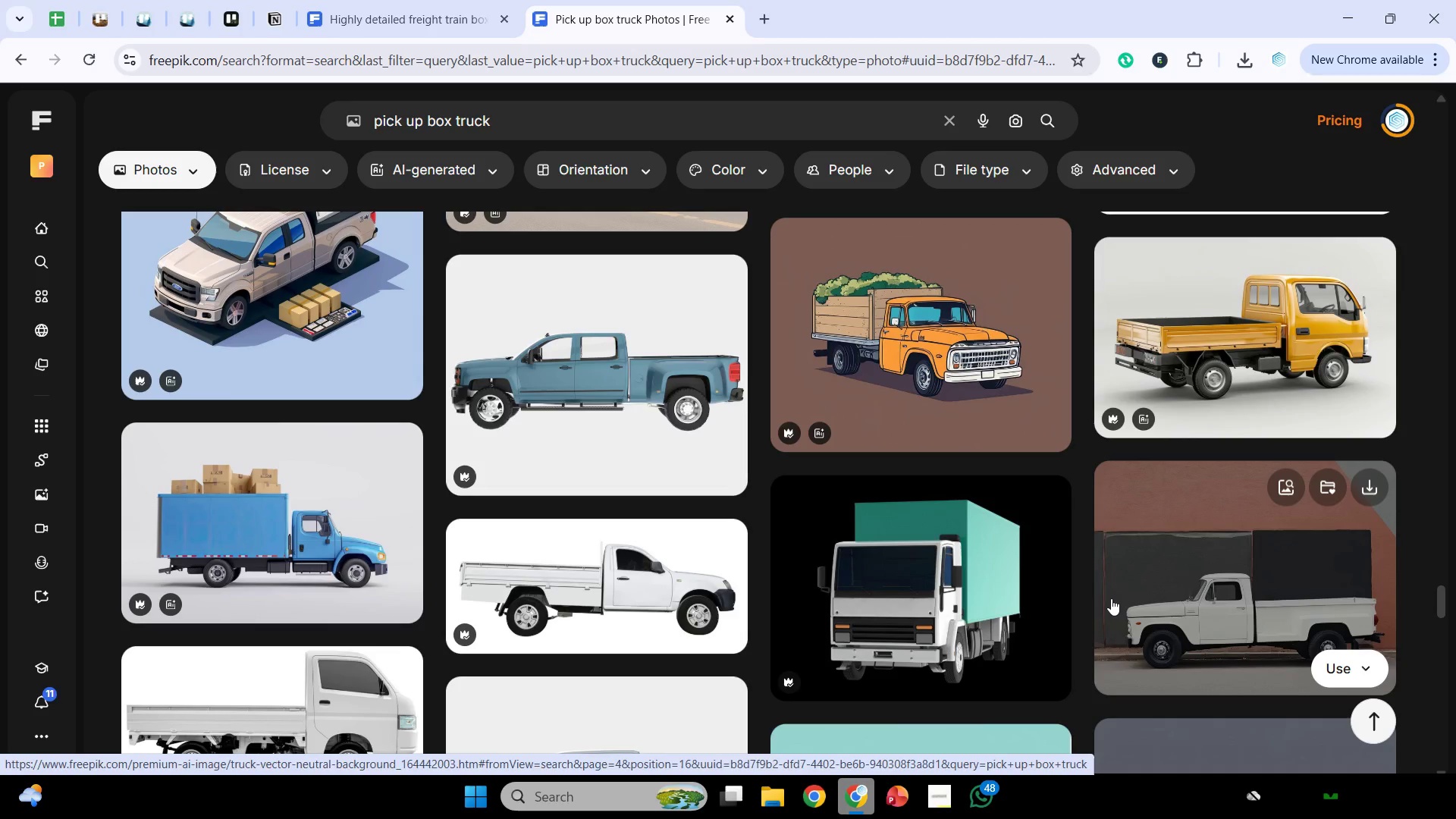 
wait(17.28)
 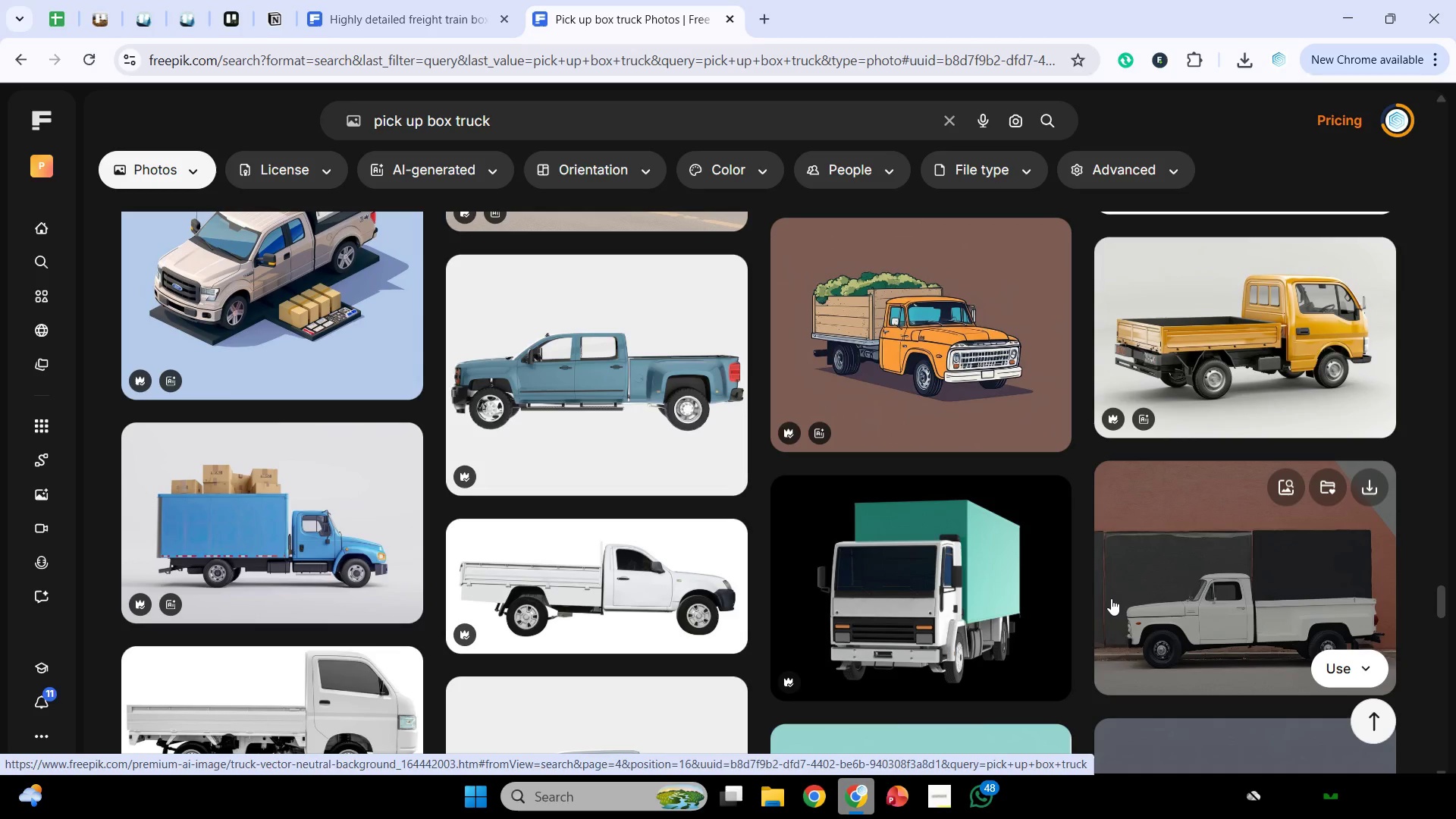 
scroll: coordinate [1070, 532], scroll_direction: down, amount: 14.0
 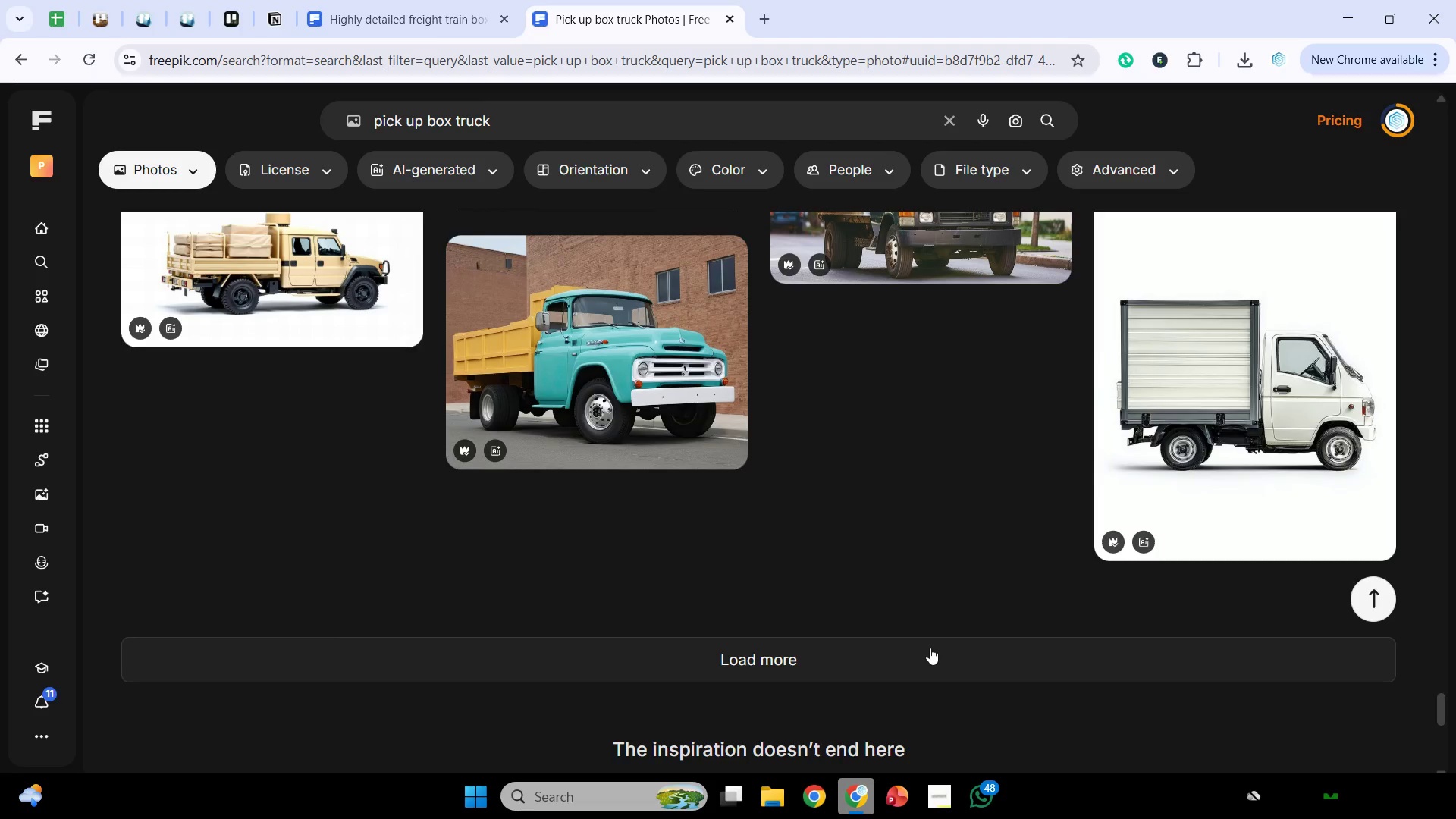 
left_click([930, 648])
 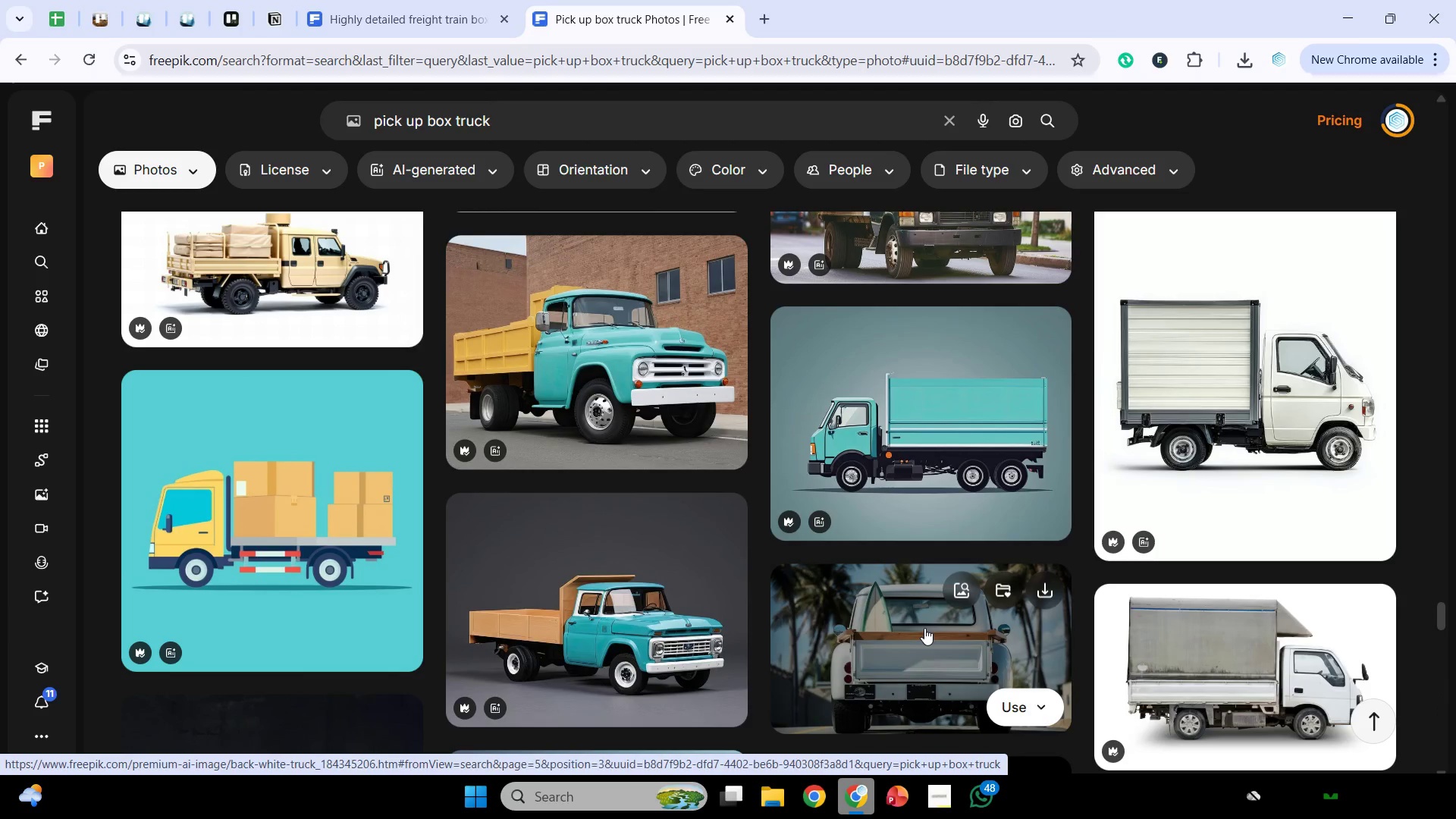 
wait(9.8)
 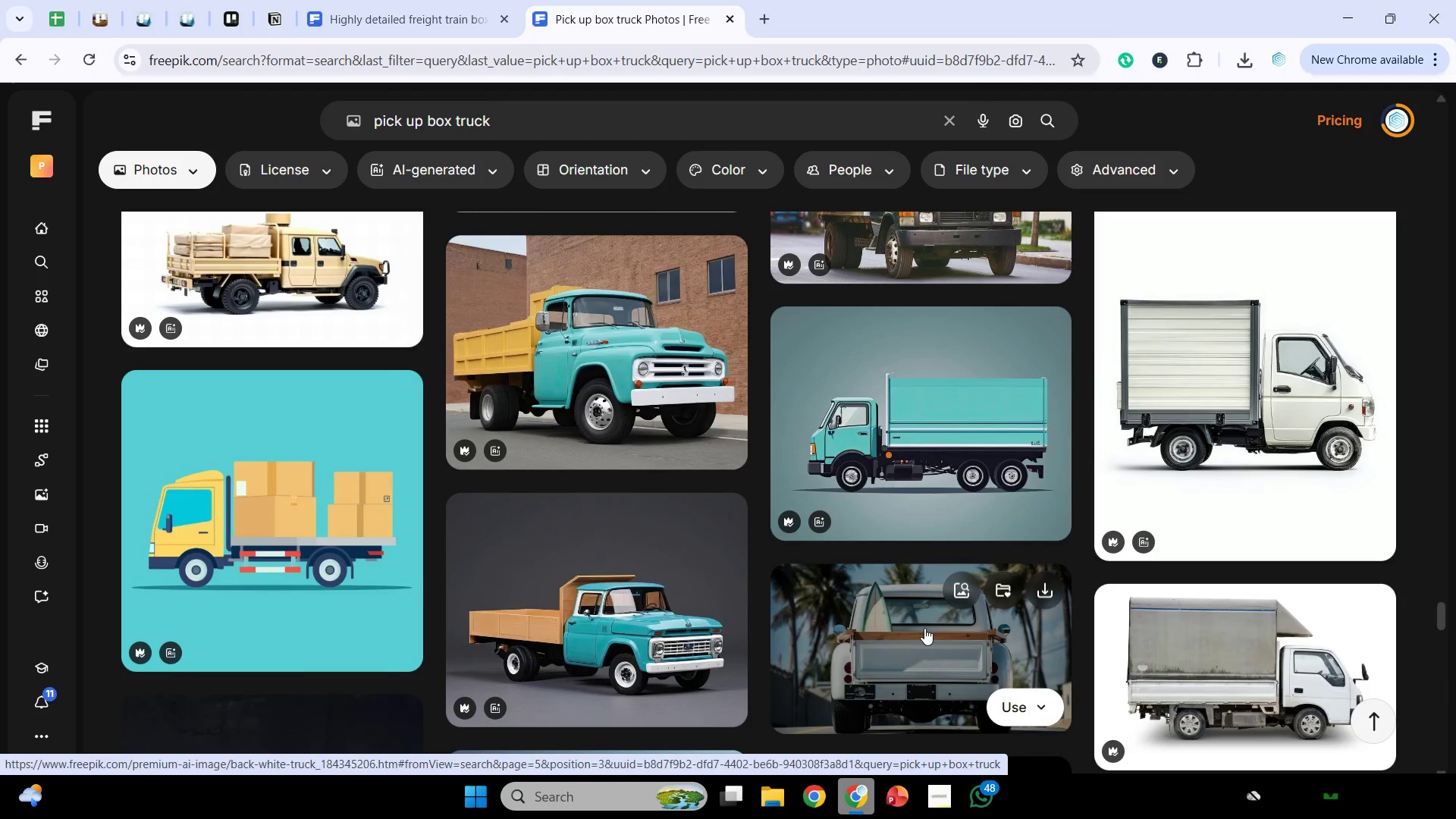 
scroll: coordinate [921, 616], scroll_direction: down, amount: 12.0
 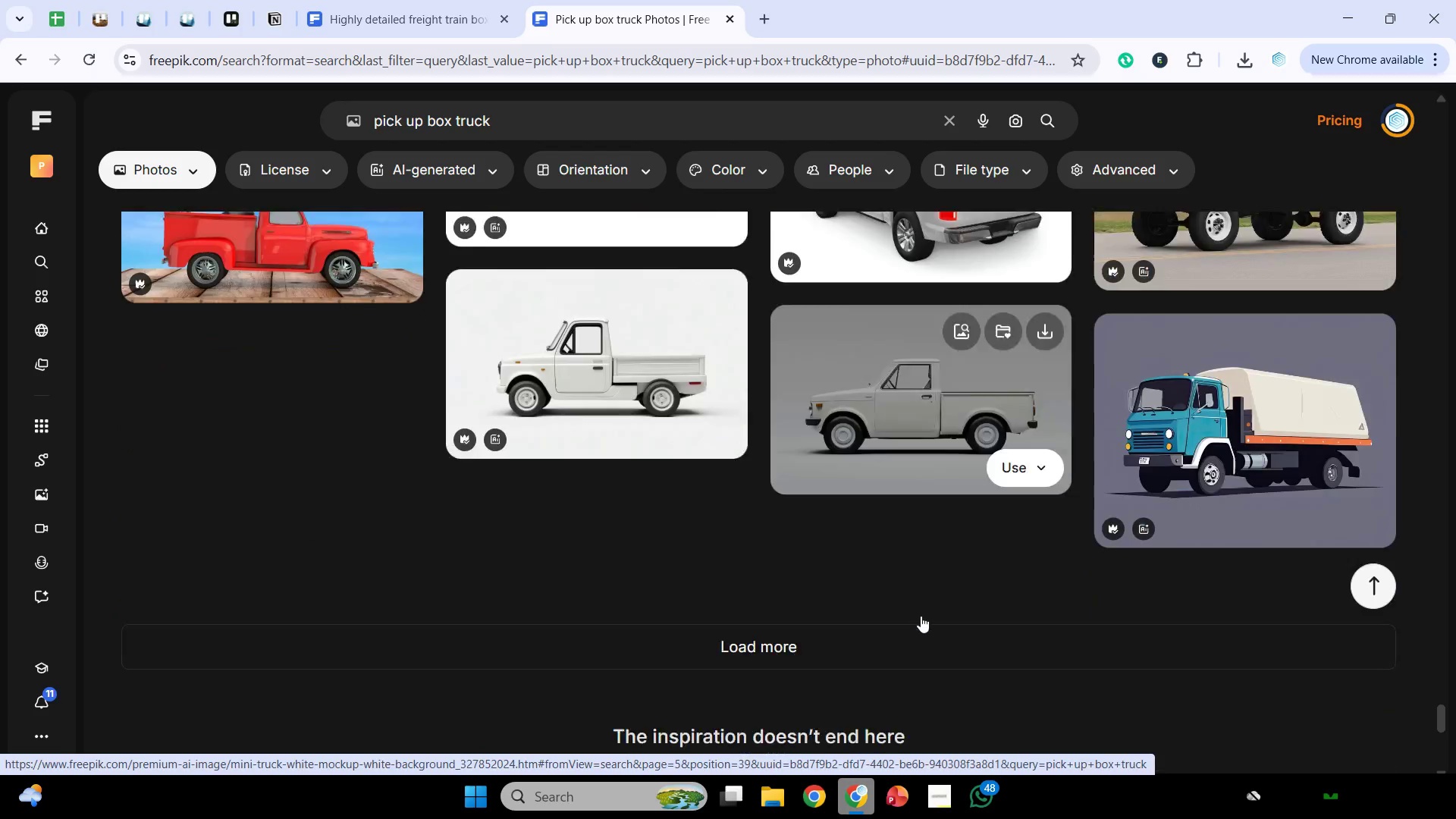 
left_click([921, 616])
 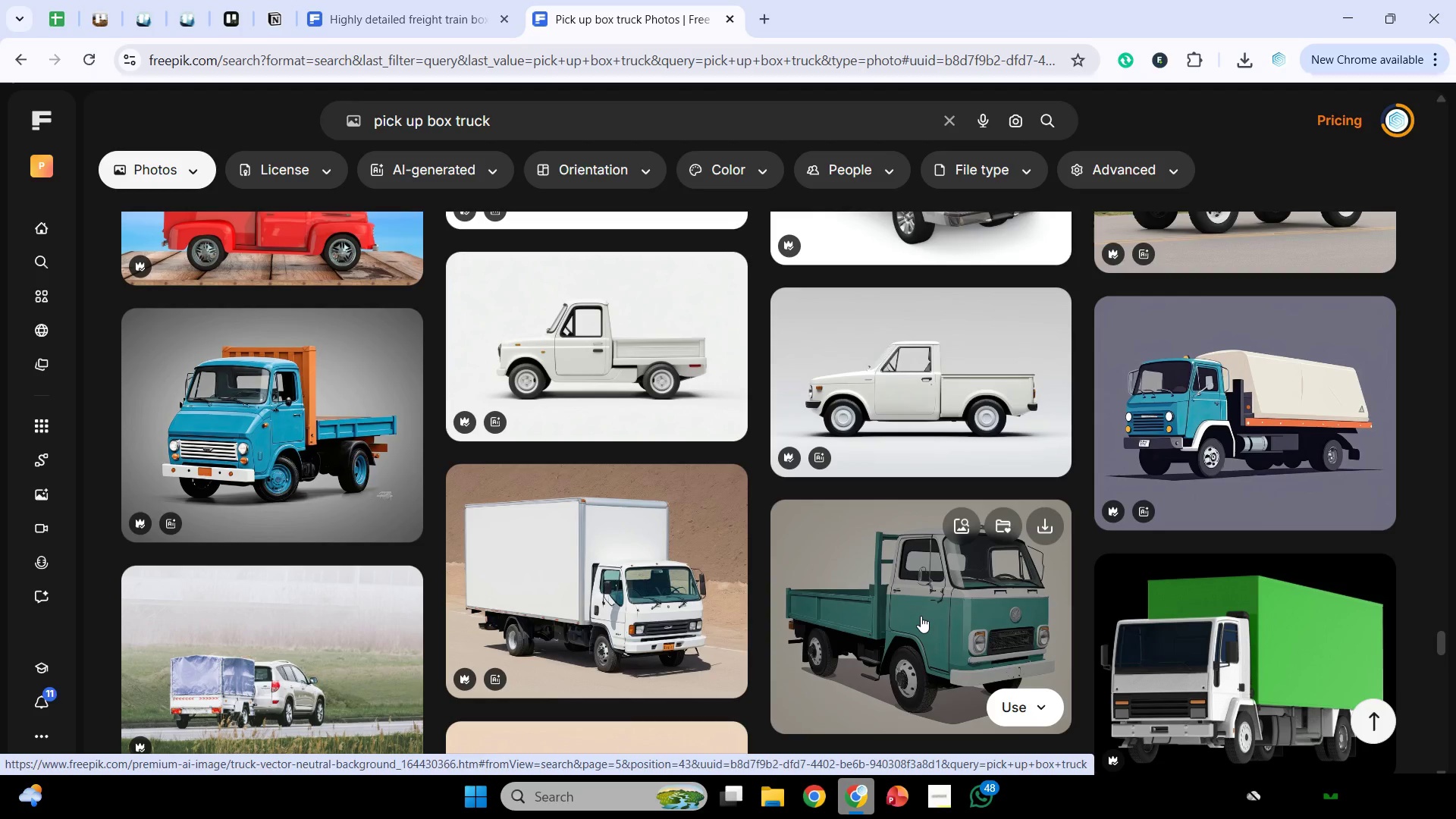 
wait(5.99)
 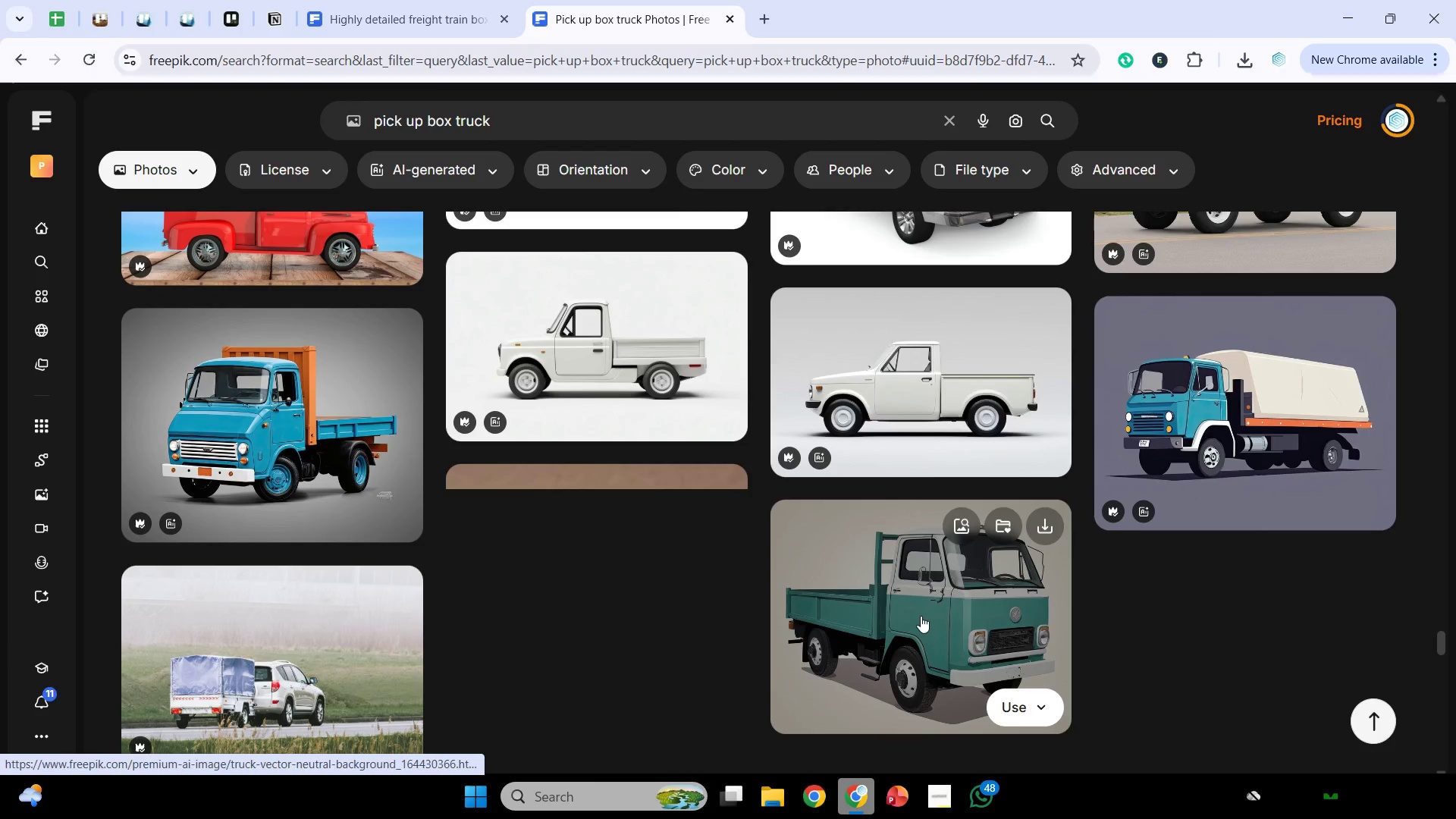 
scroll: coordinate [921, 616], scroll_direction: down, amount: 1.0
 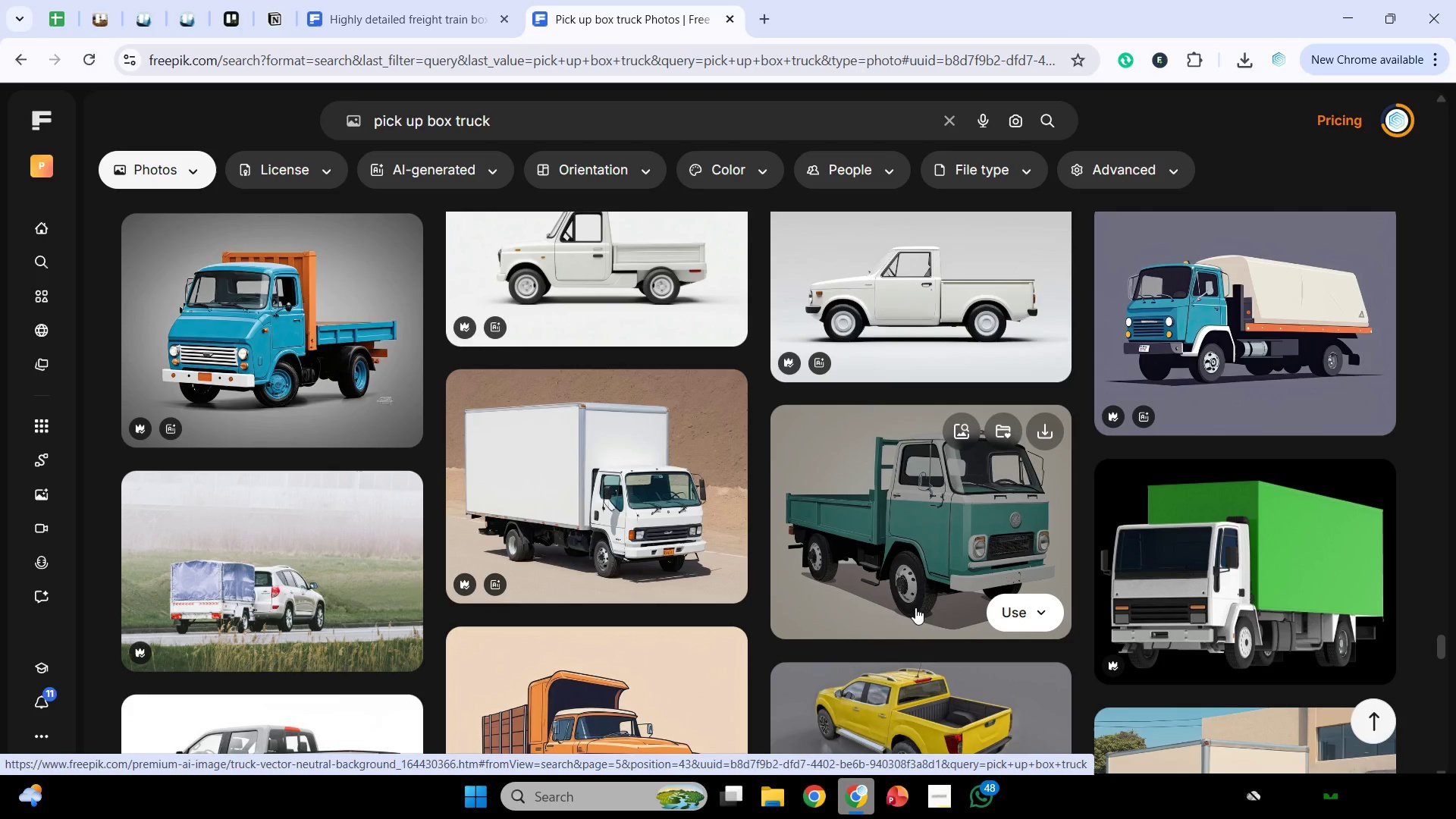 
wait(17.57)
 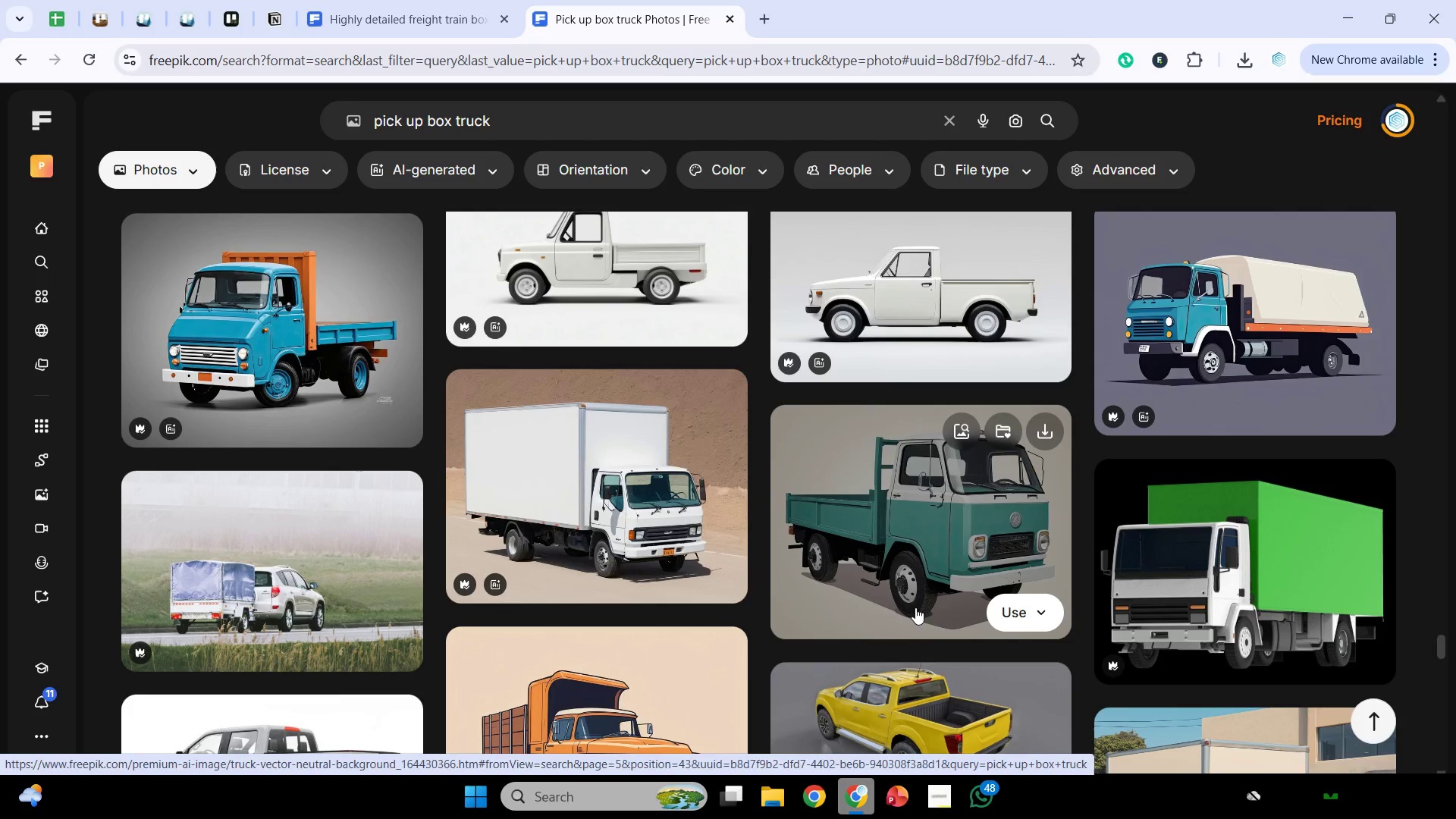 
left_click([906, 795])
 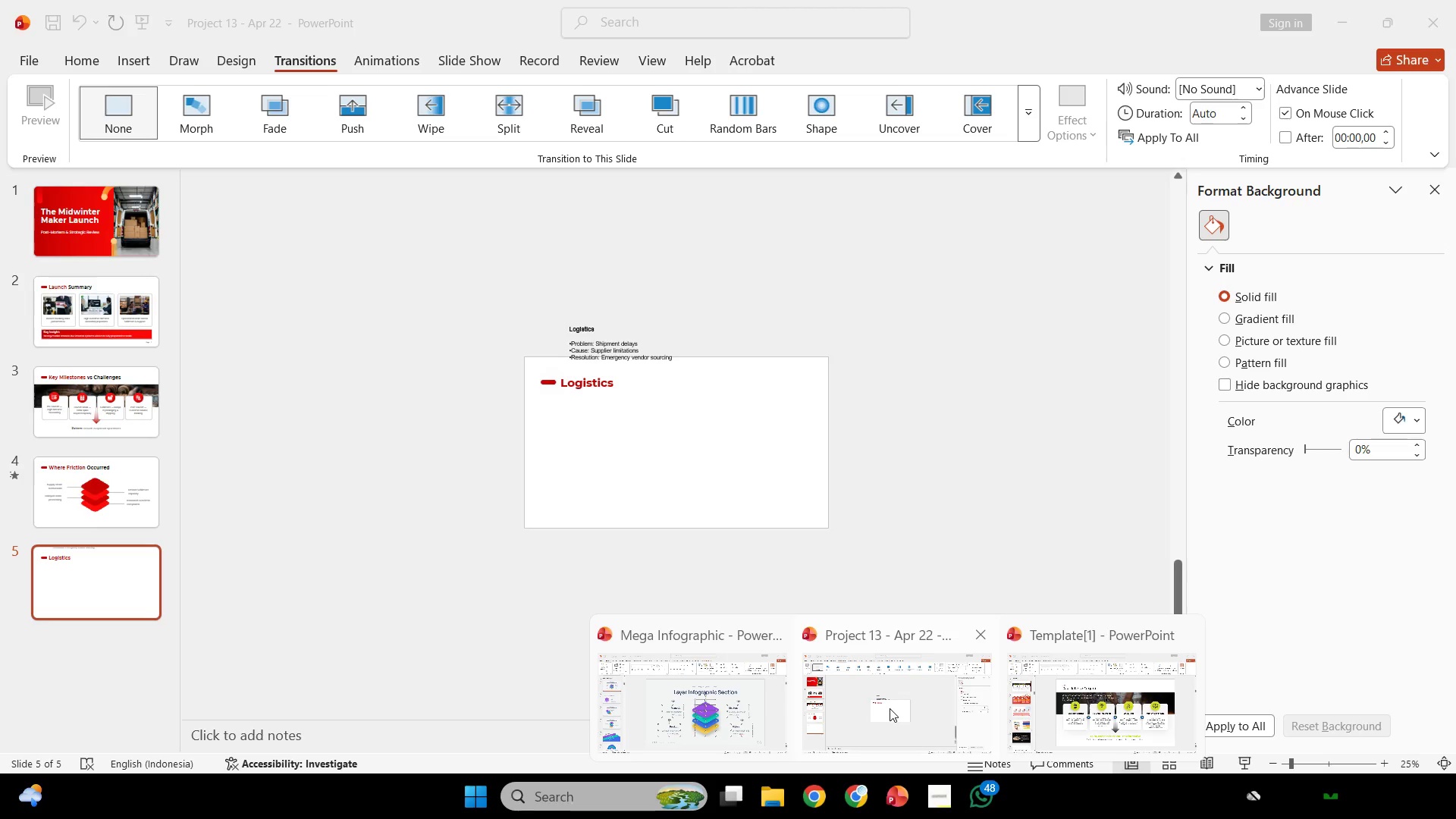 
left_click([890, 708])
 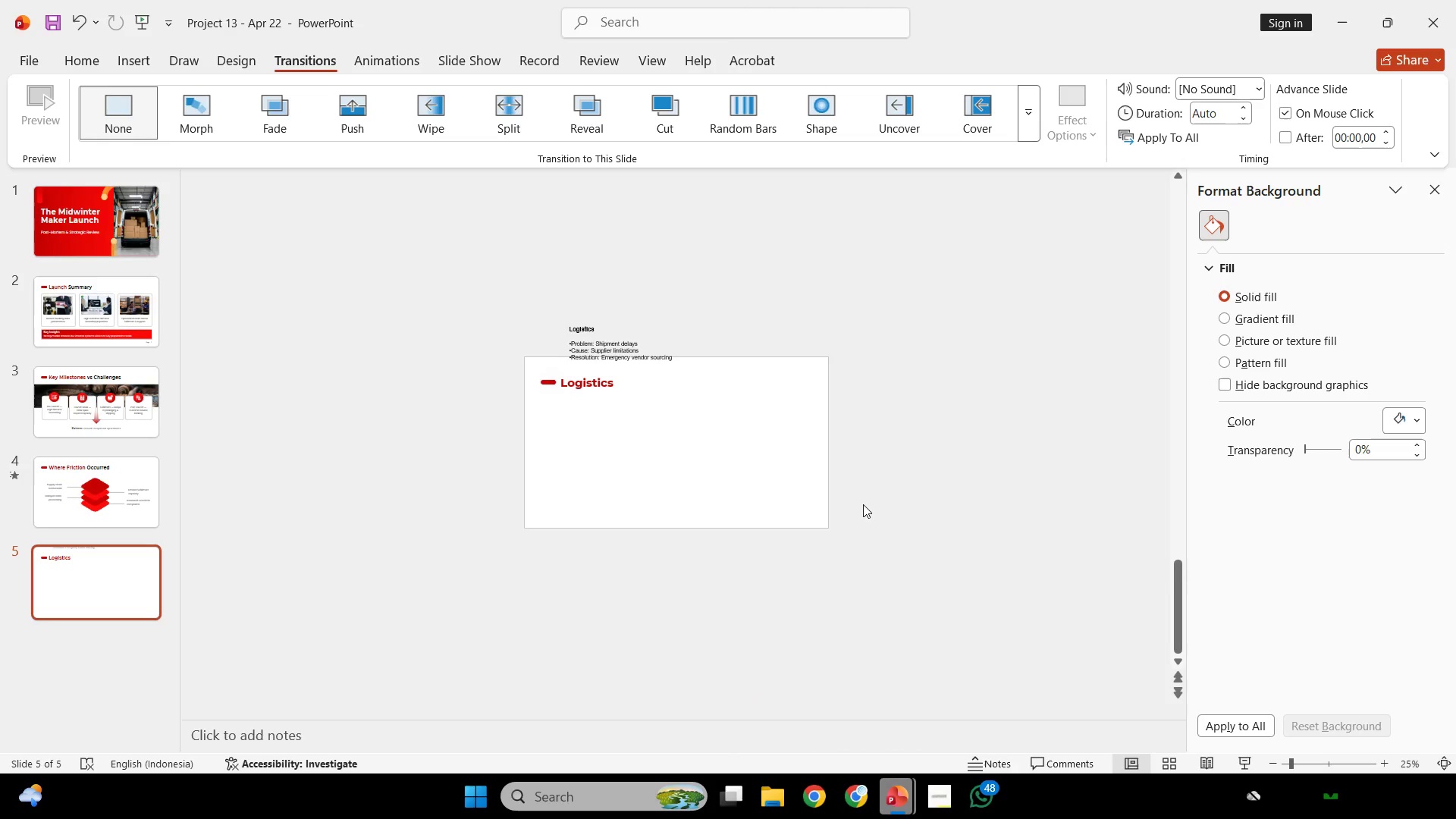 
key(Control+A)
 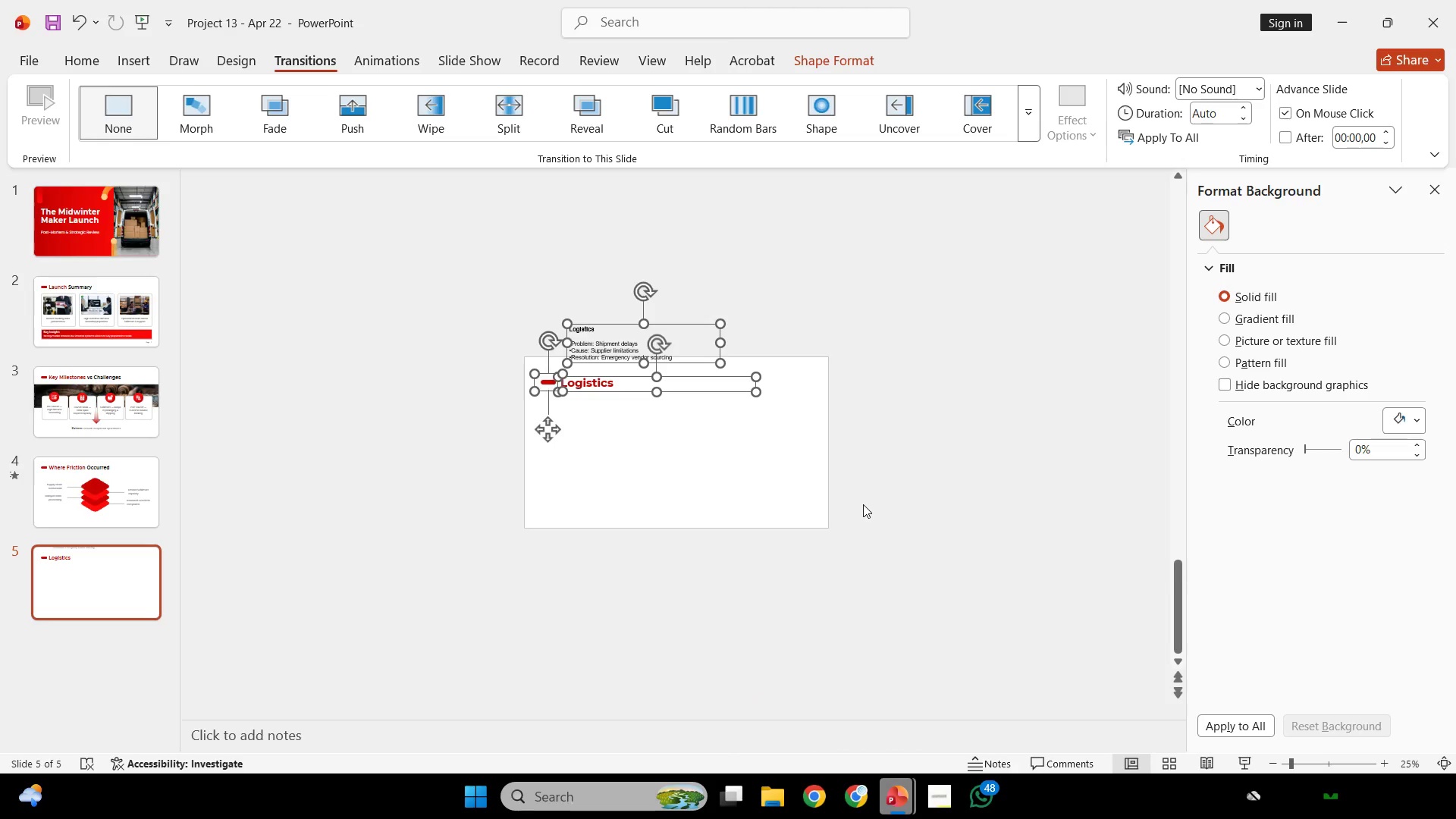 
key(Control+ControlLeft)
 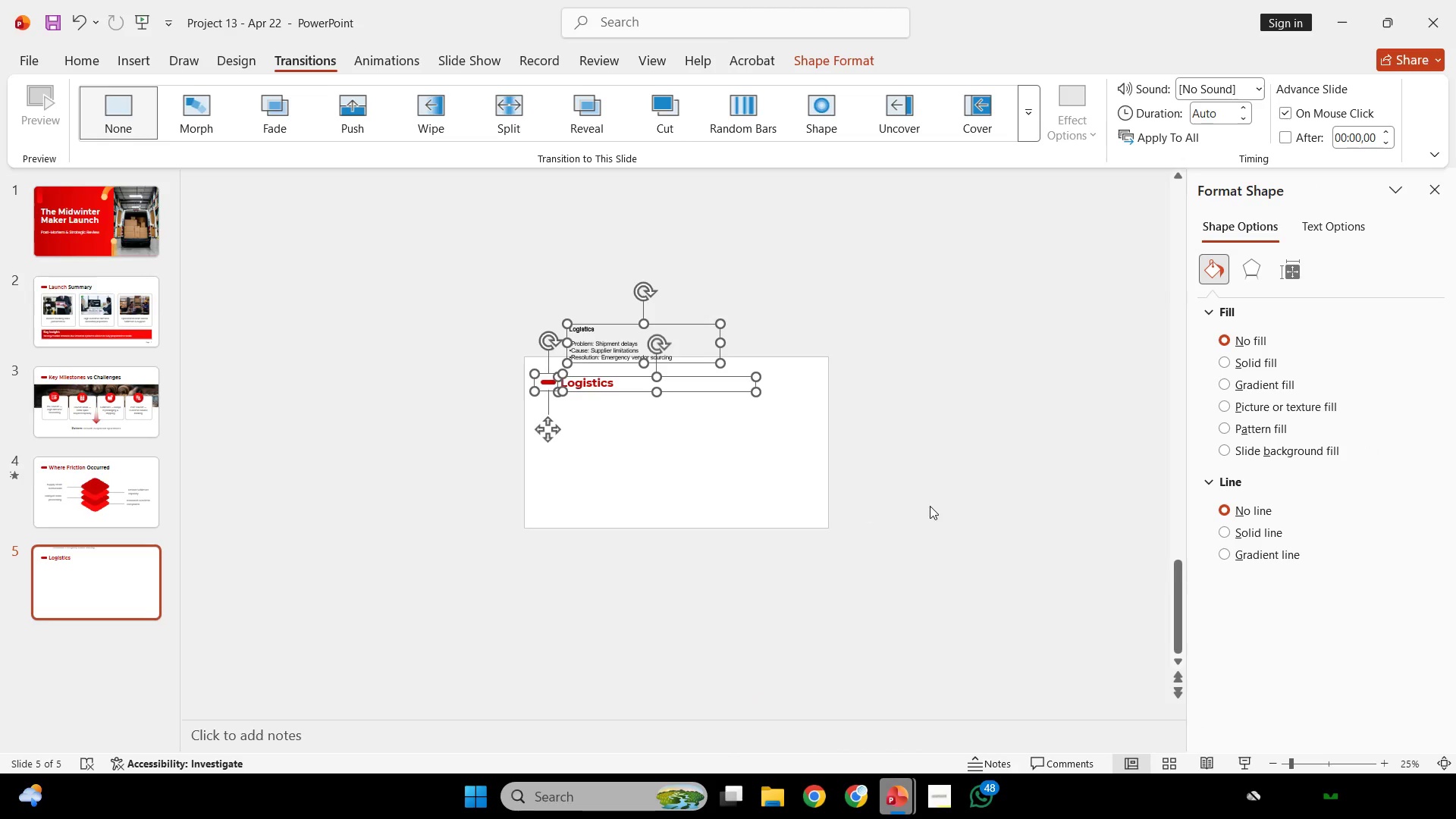 
left_click([934, 510])
 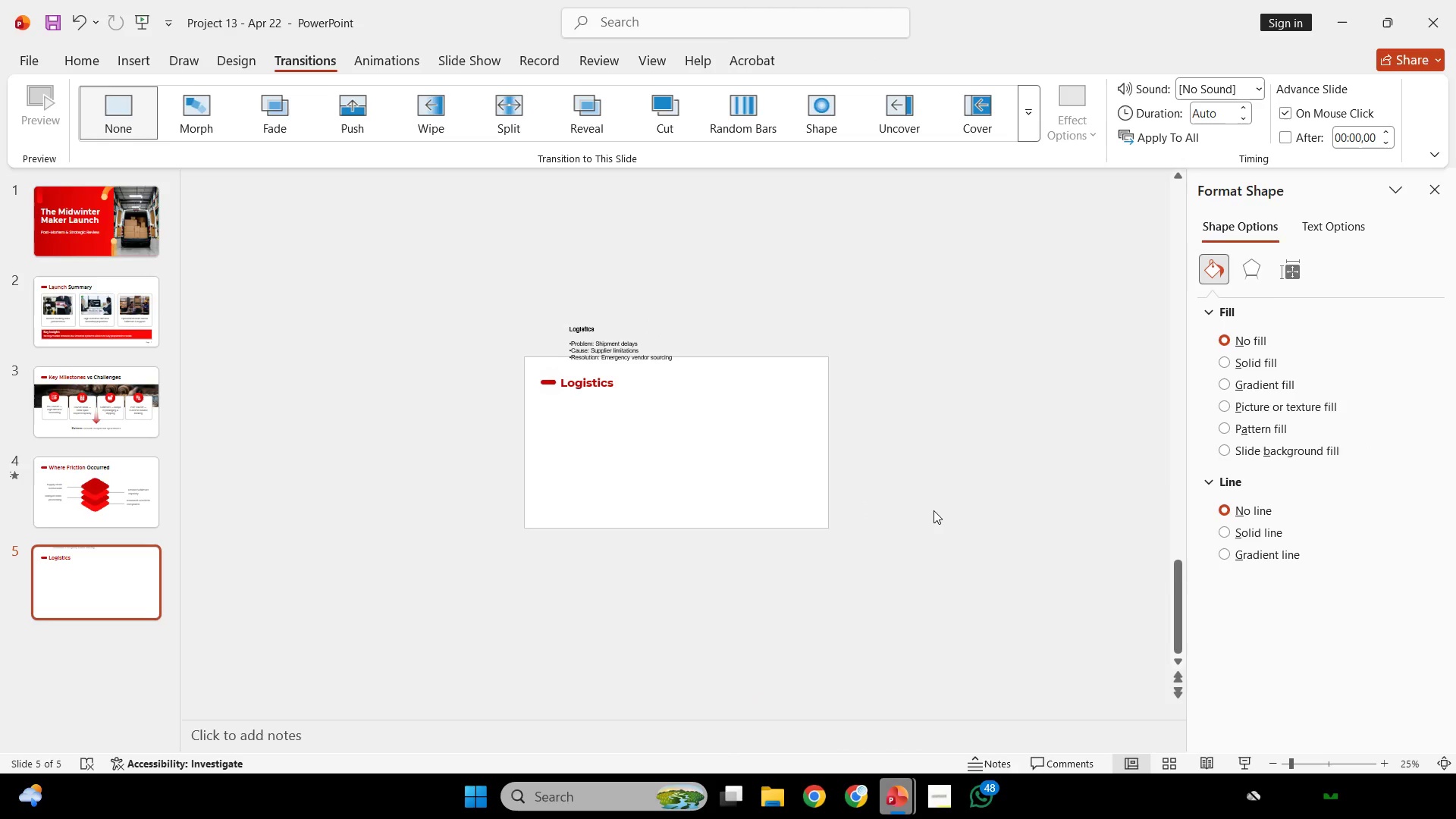 
key(Control+S)
 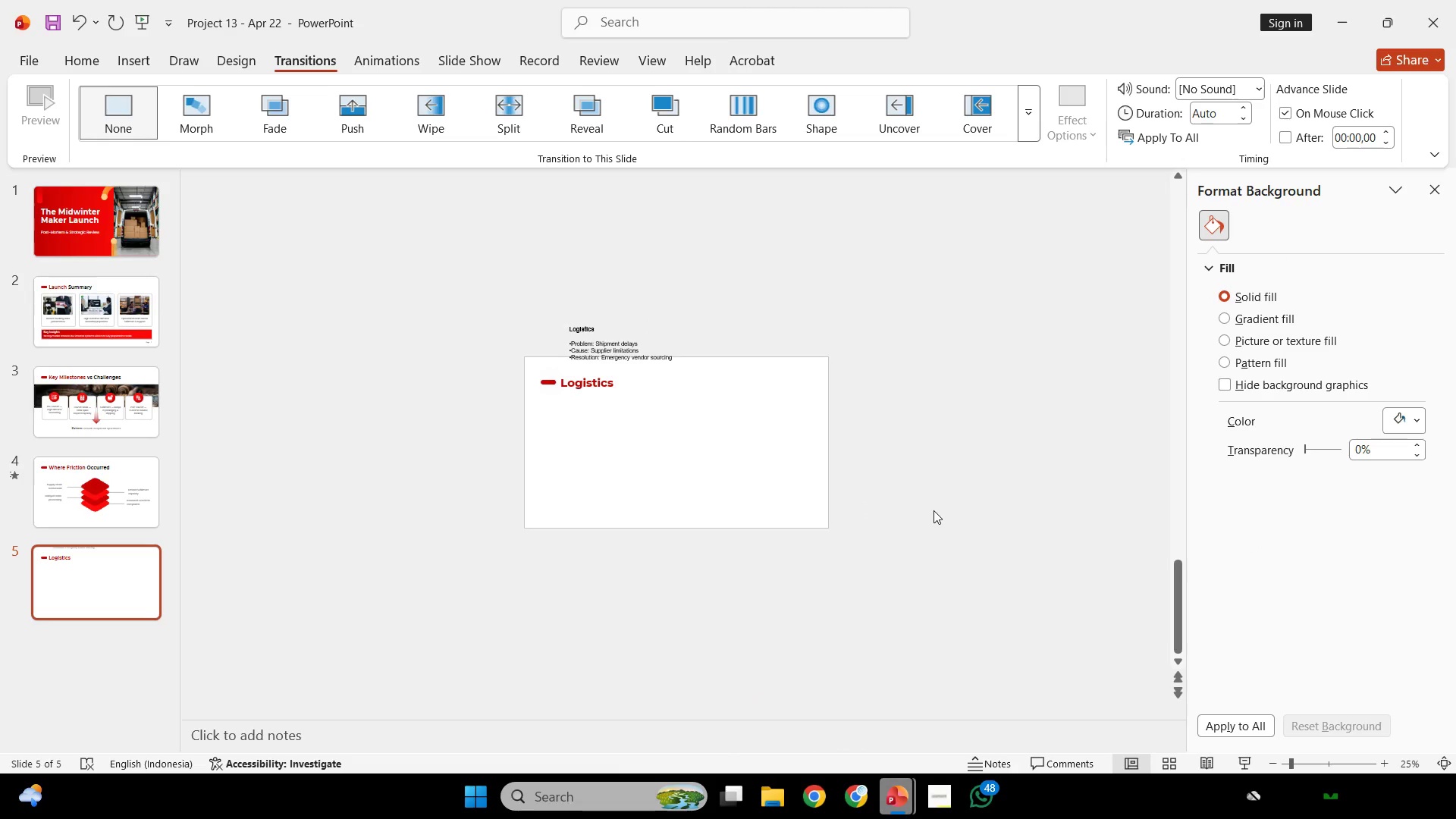 
wait(14.2)
 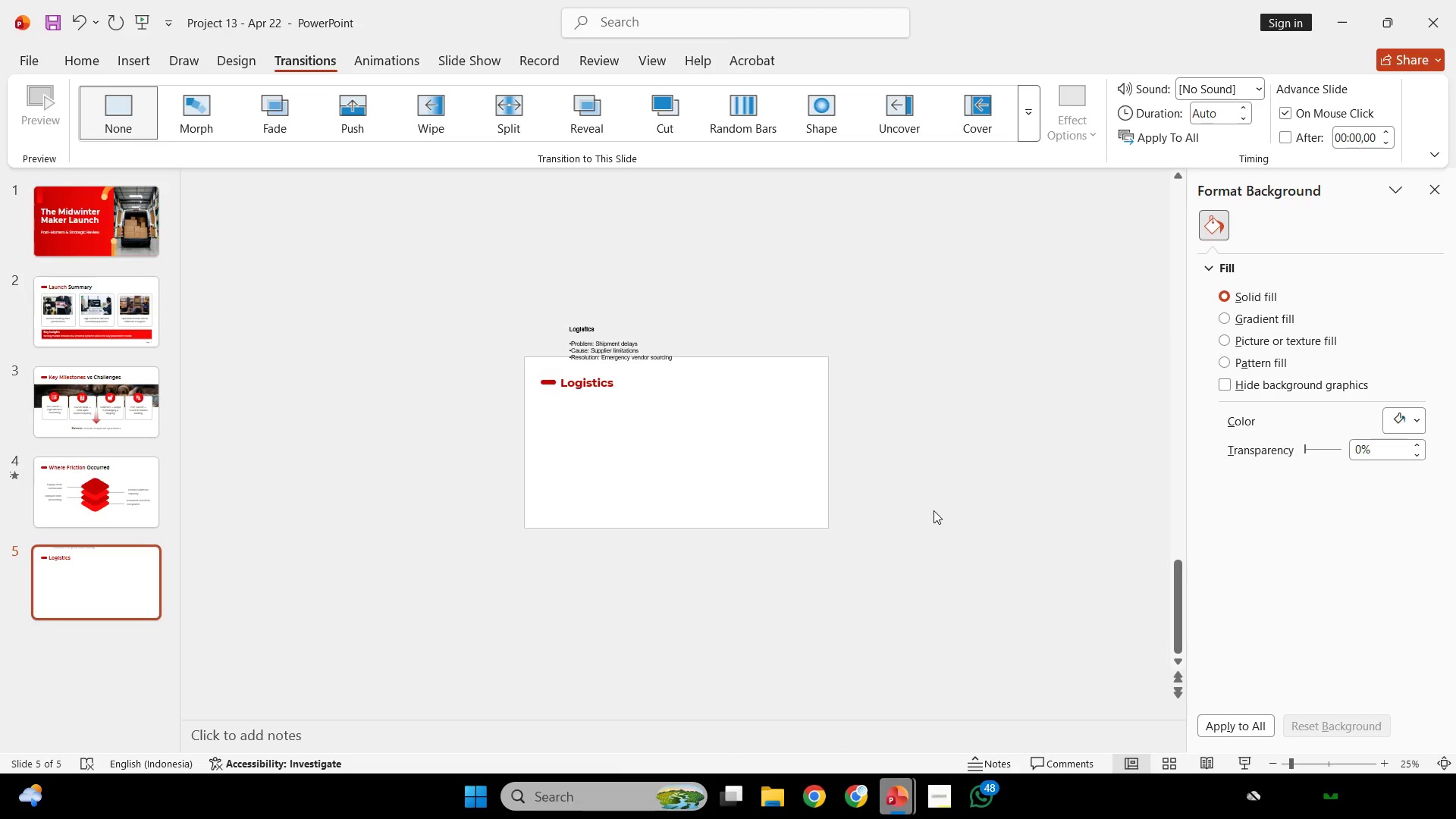 
left_click([34, 68])
 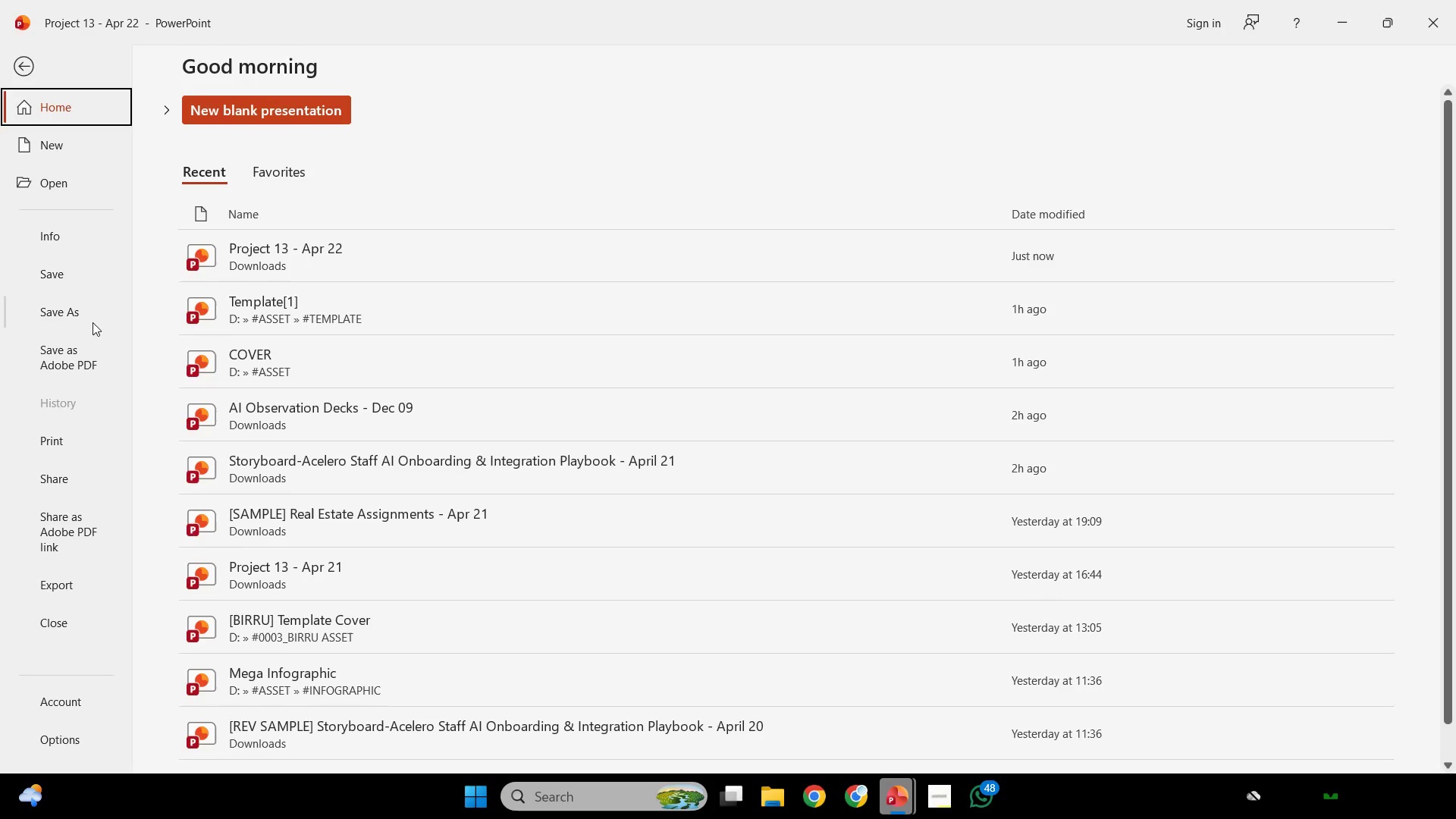 
left_click([739, 174])
 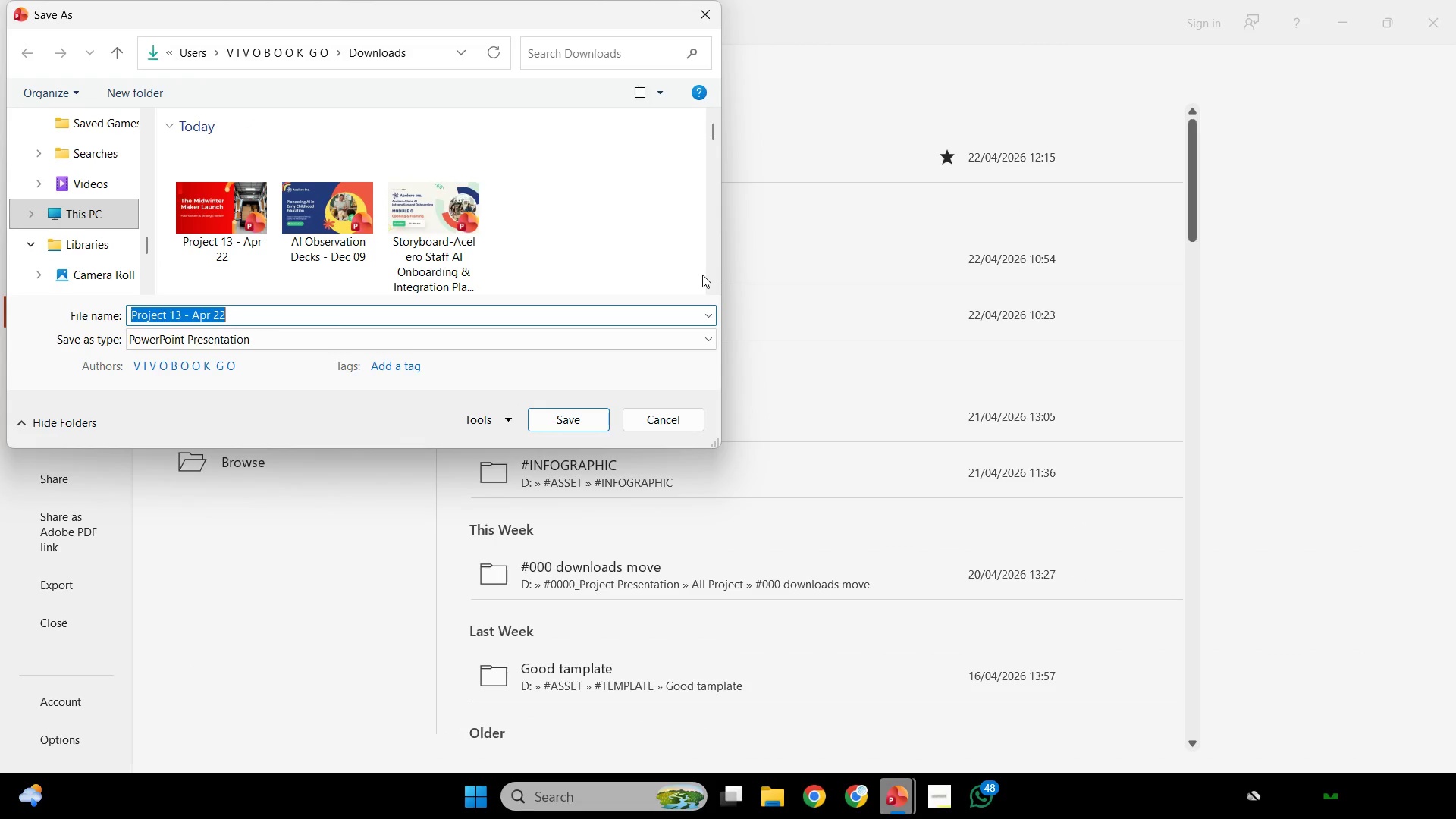 
wait(13.51)
 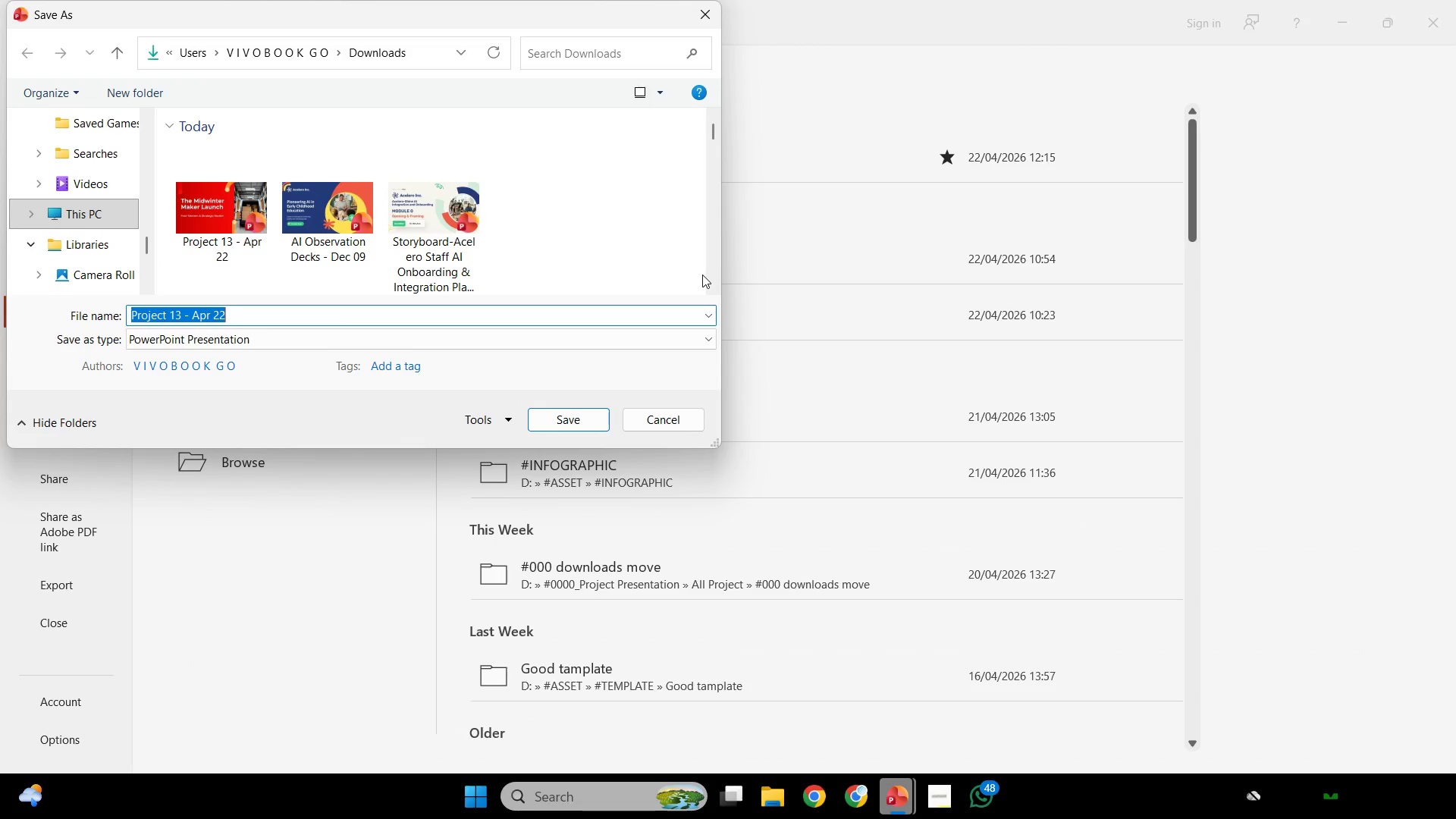 
left_click([165, 342])
 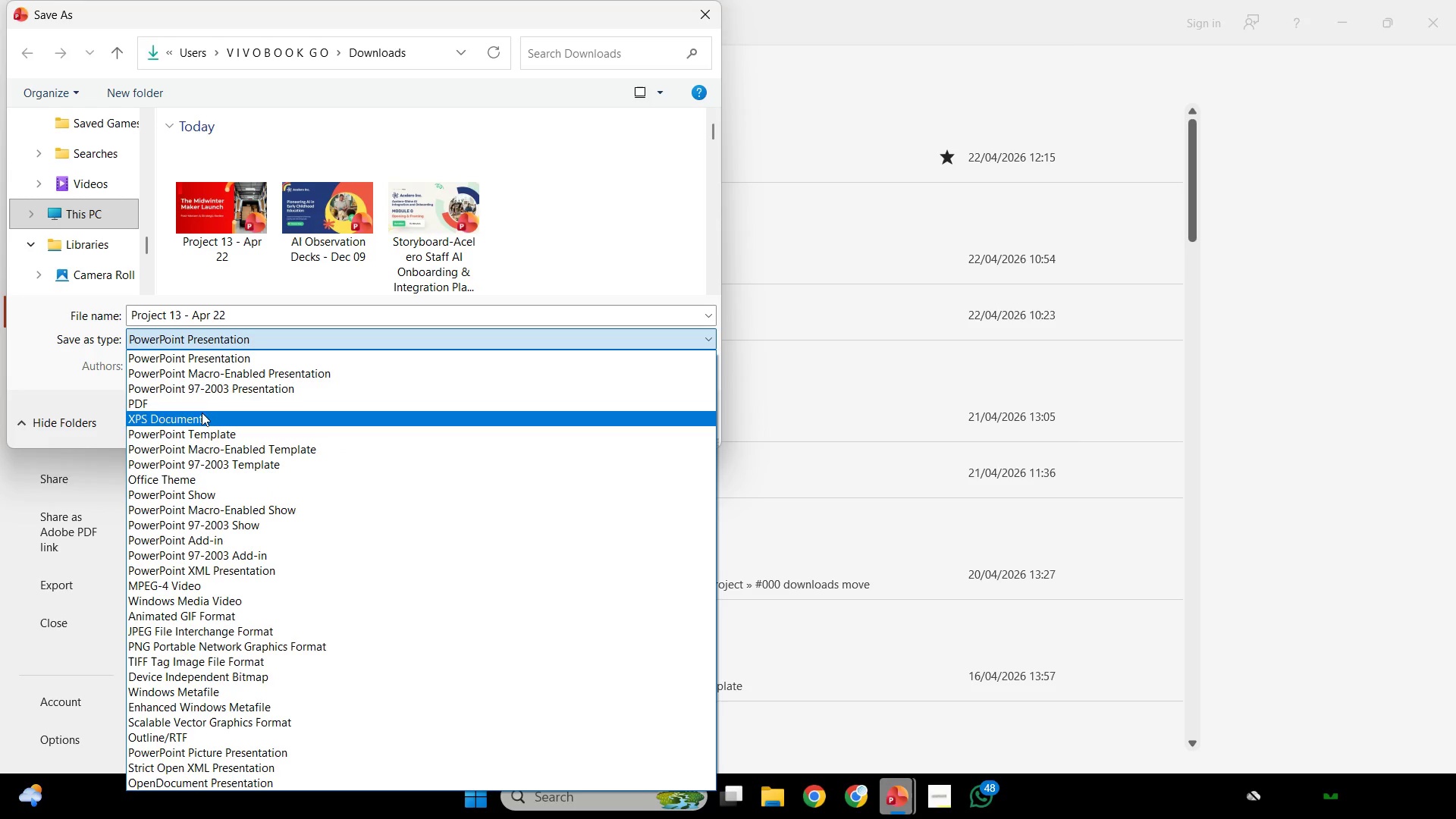 
left_click([204, 407])
 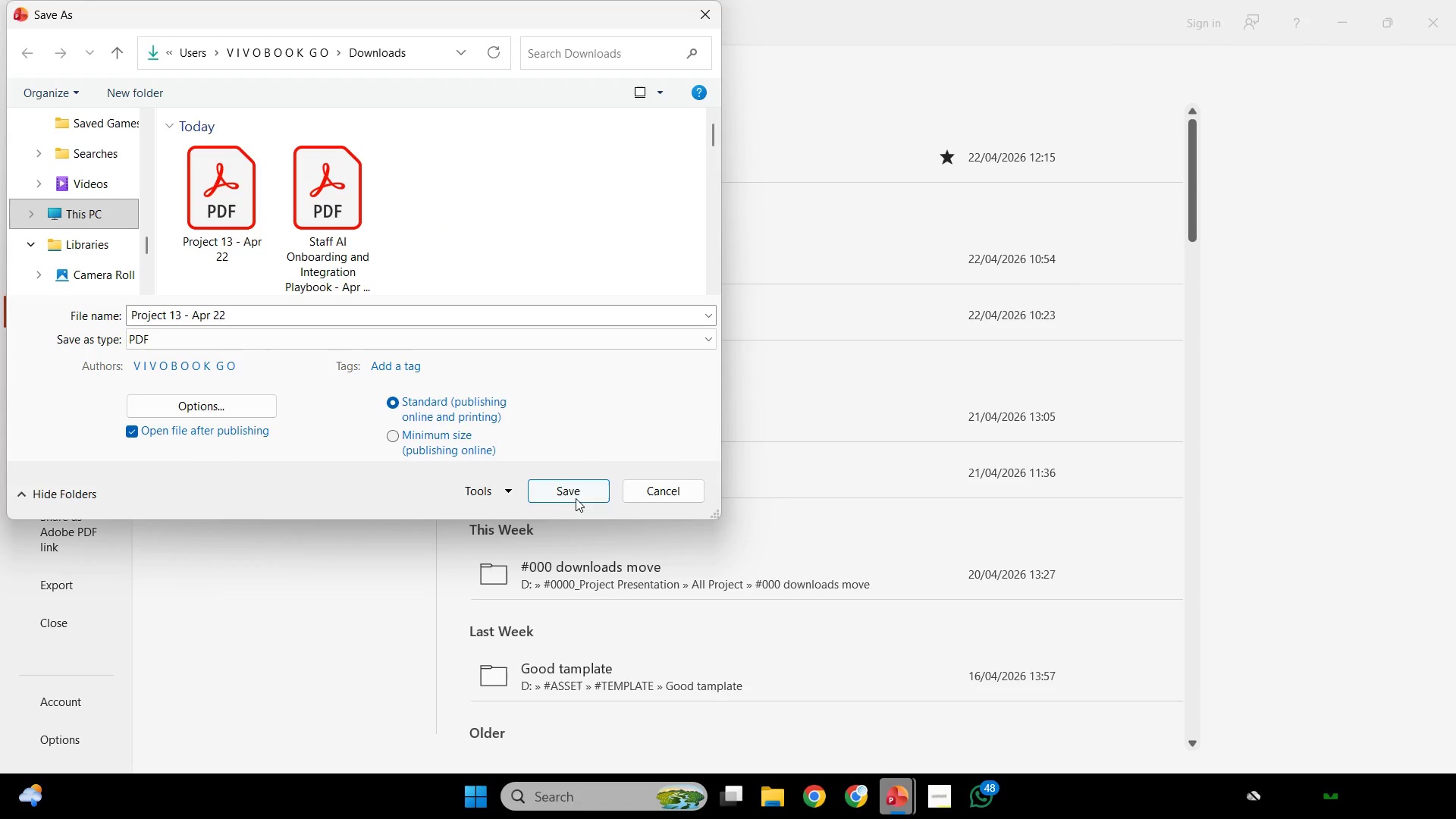 
left_click([573, 488])
 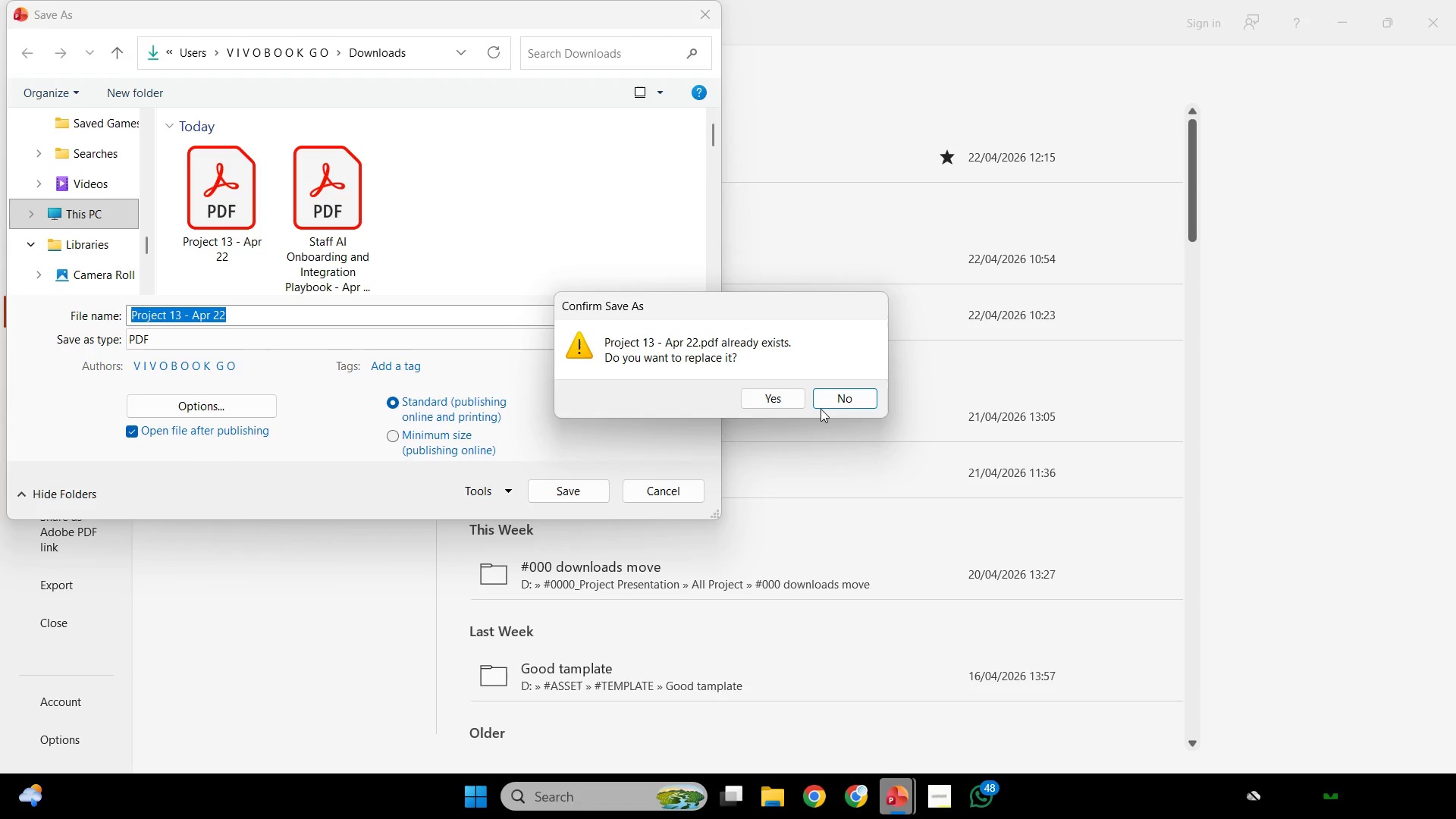 